 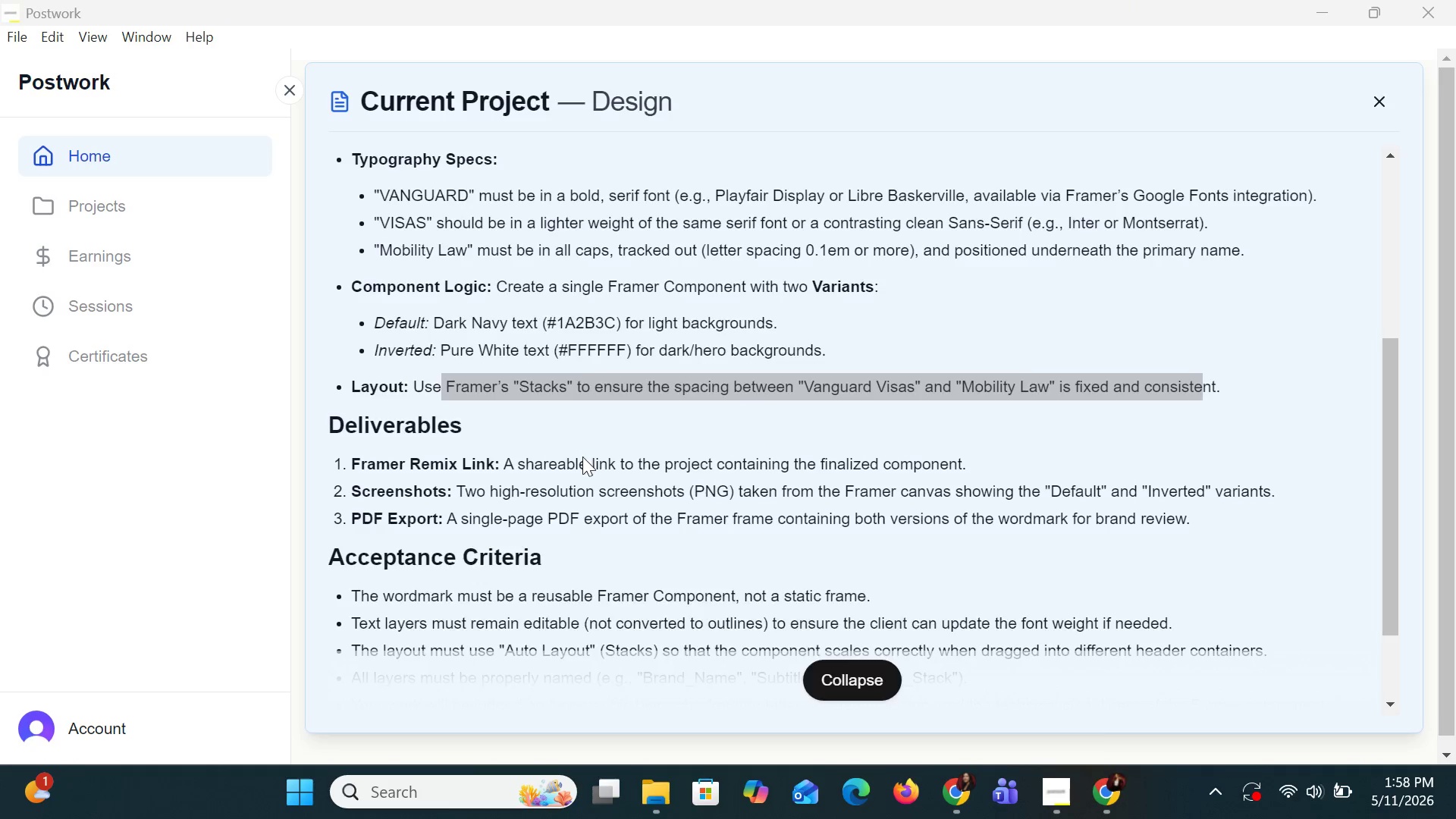 
type(WOR)
 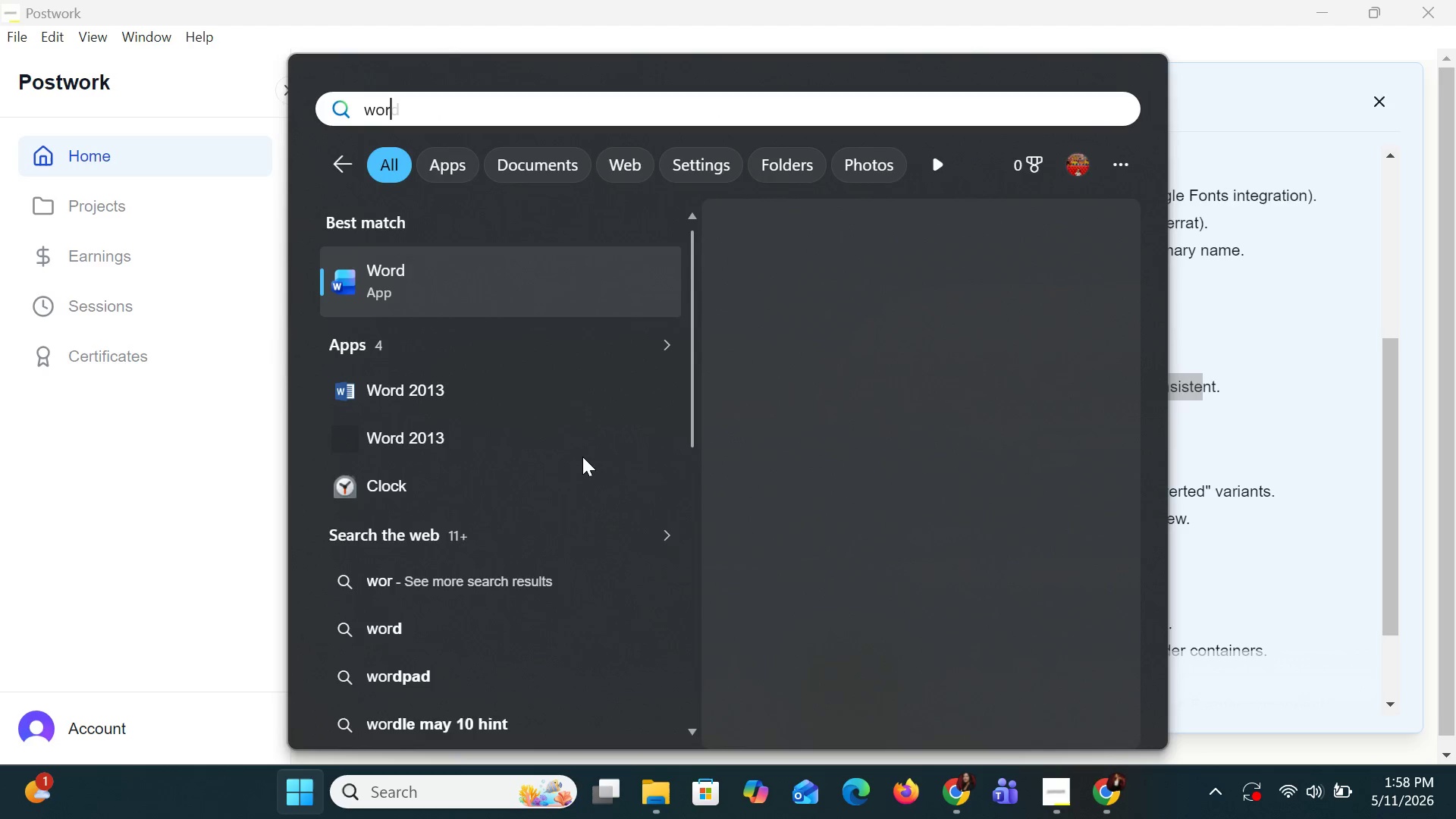 
key(Enter)
 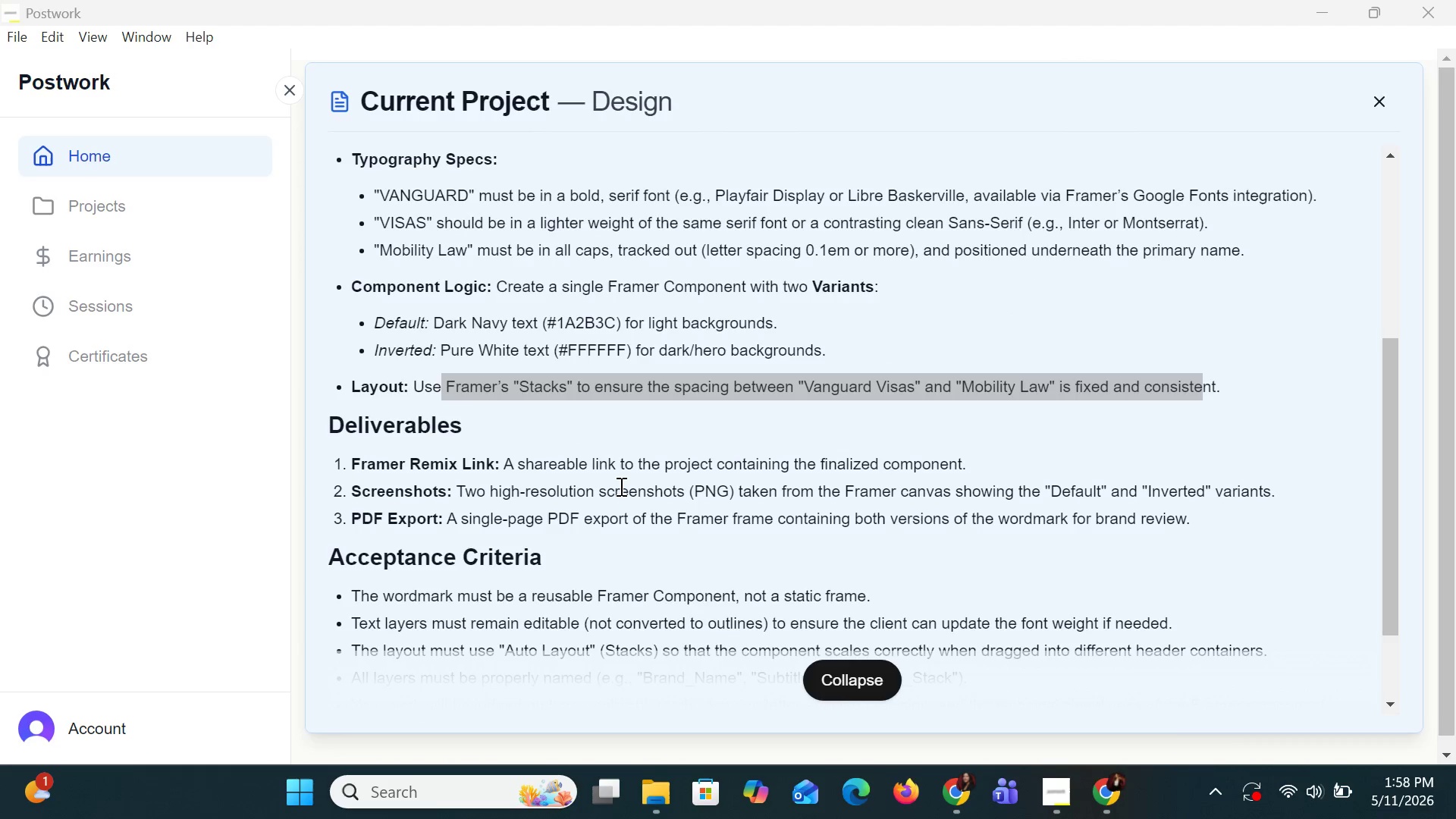 
scroll: coordinate [621, 486], scroll_direction: up, amount: 1.0
 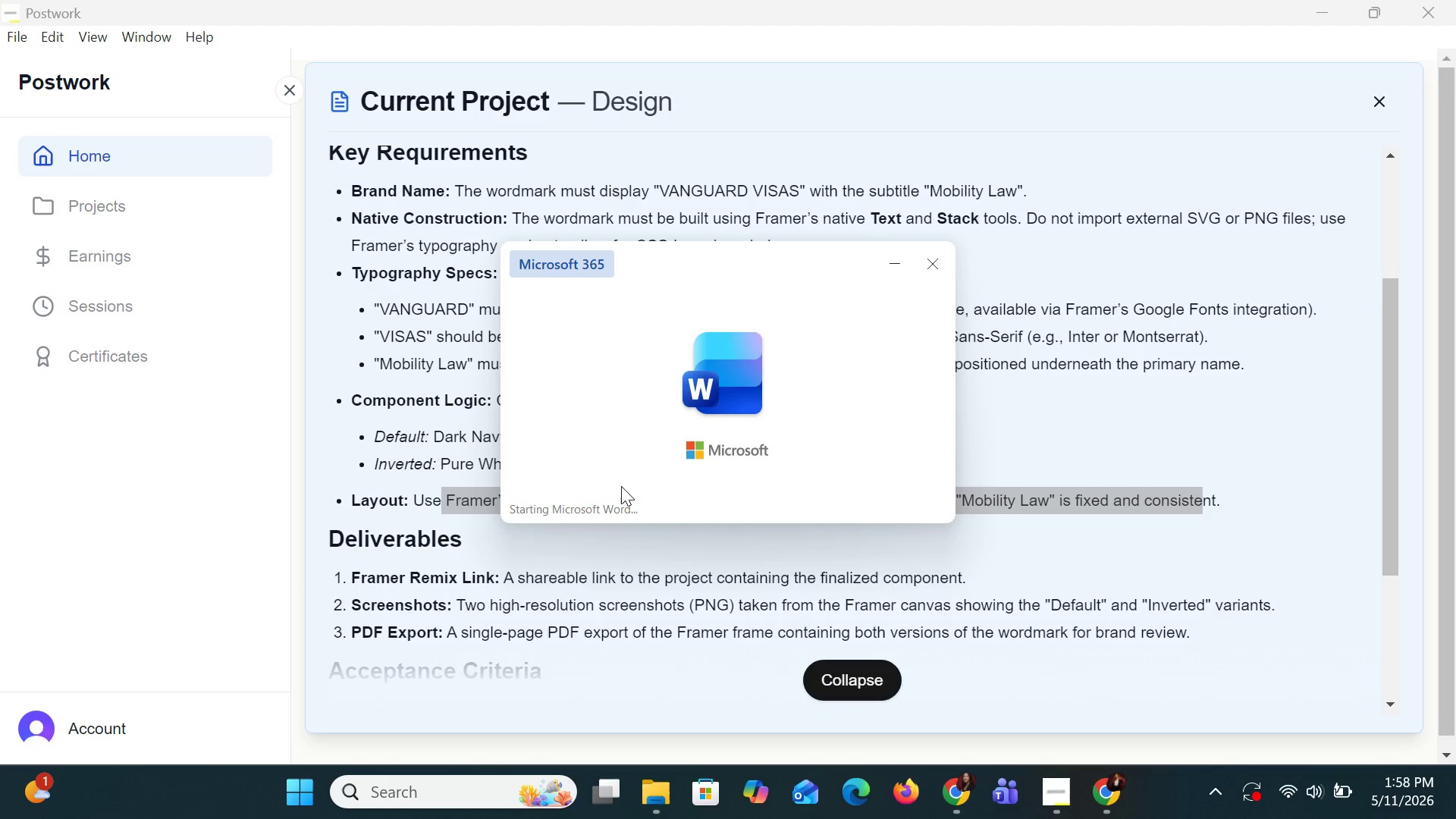 
left_click([883, 258])